 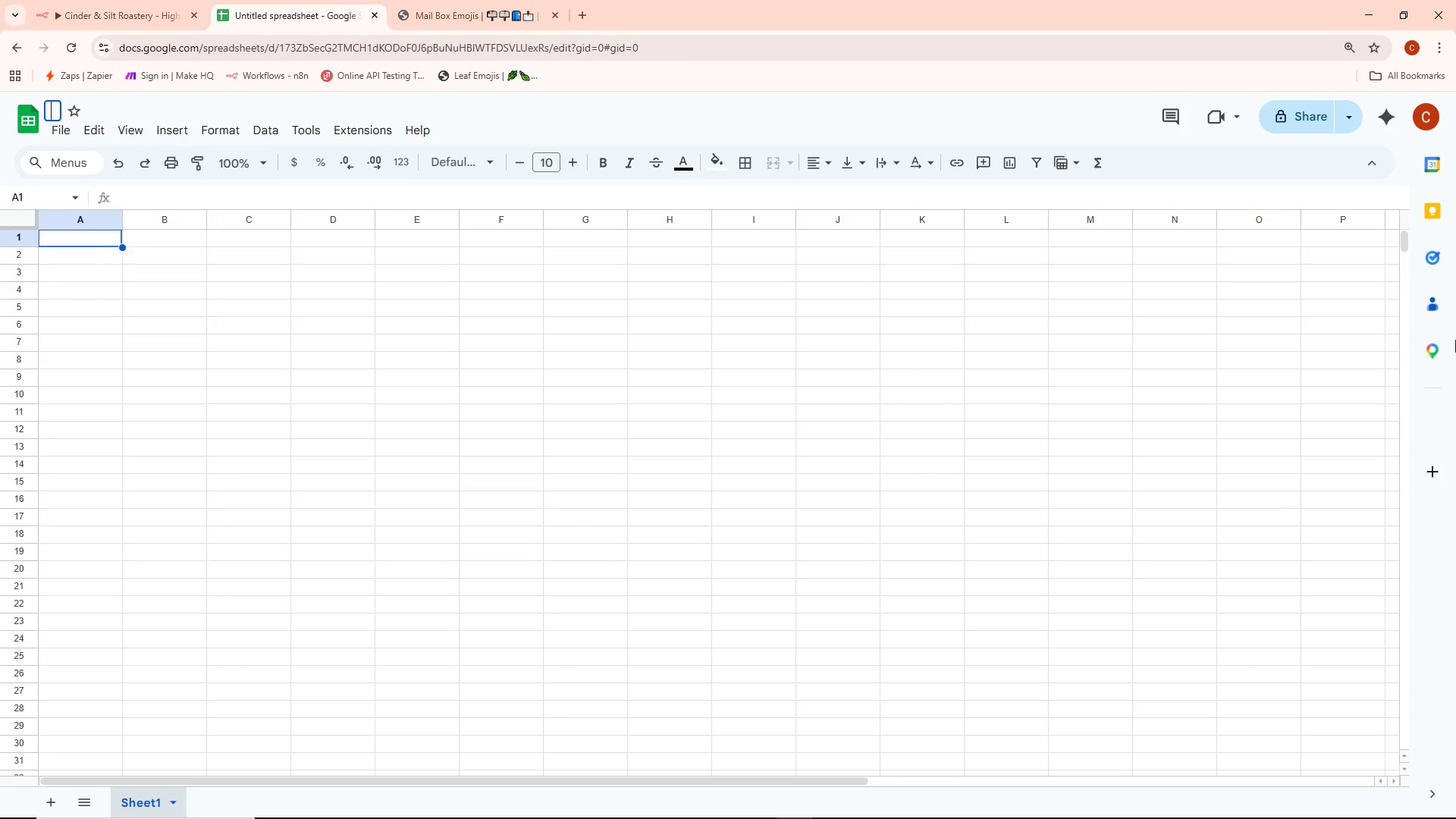 
key(Backspace)
type(Cinder & Silt - Roastery)
 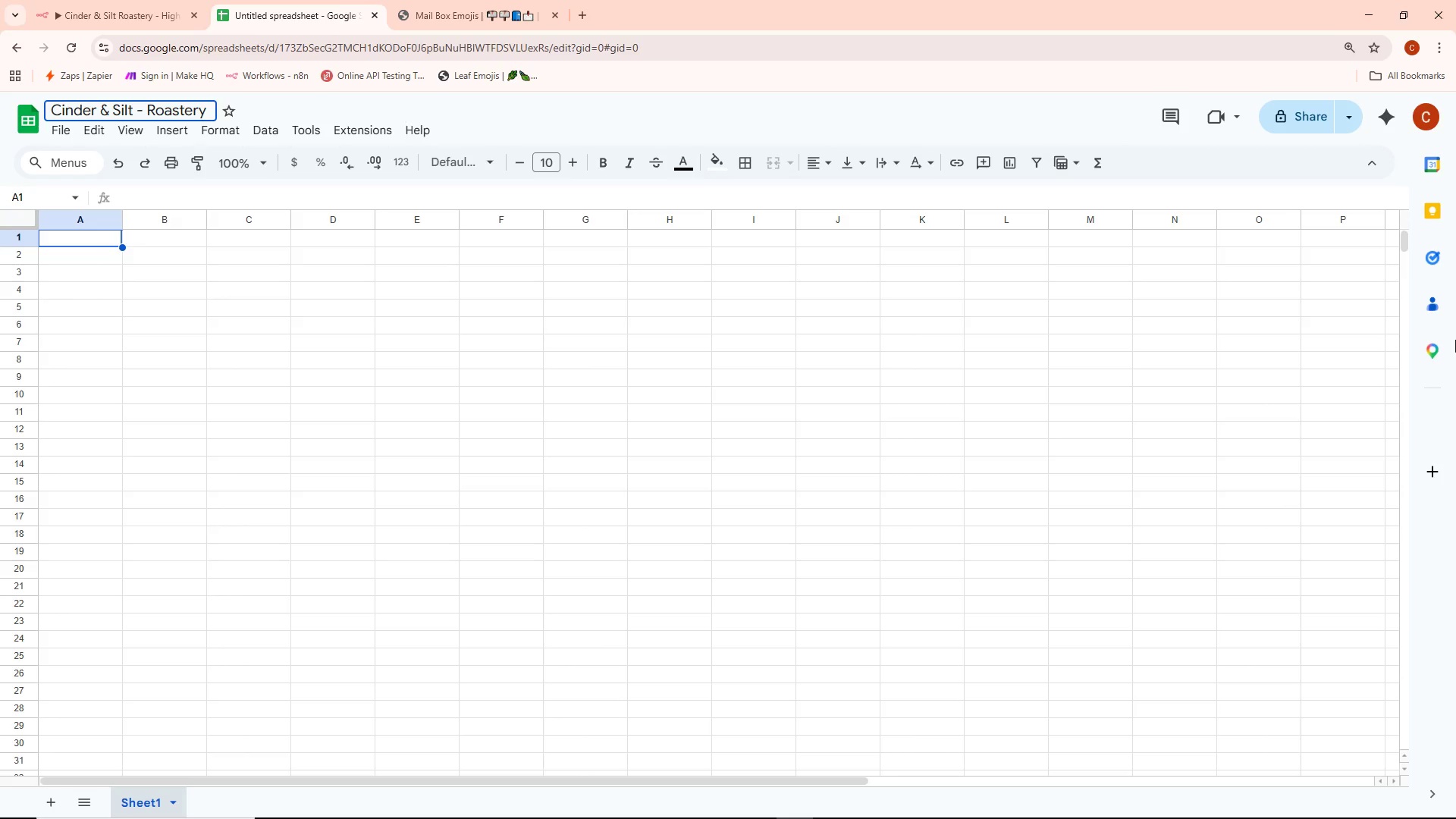 
type( Dashboard)
 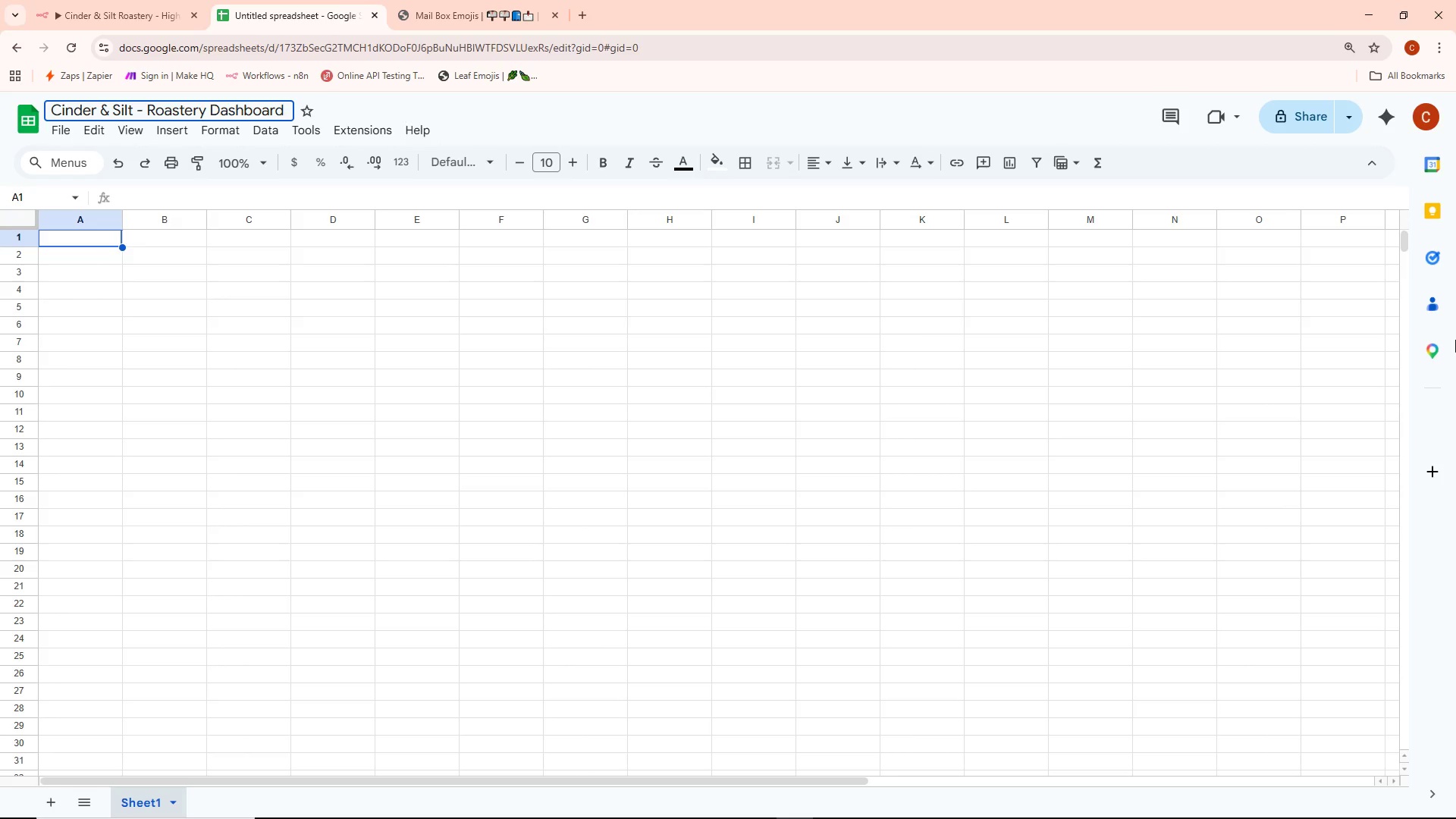 
left_click([518, 476])
 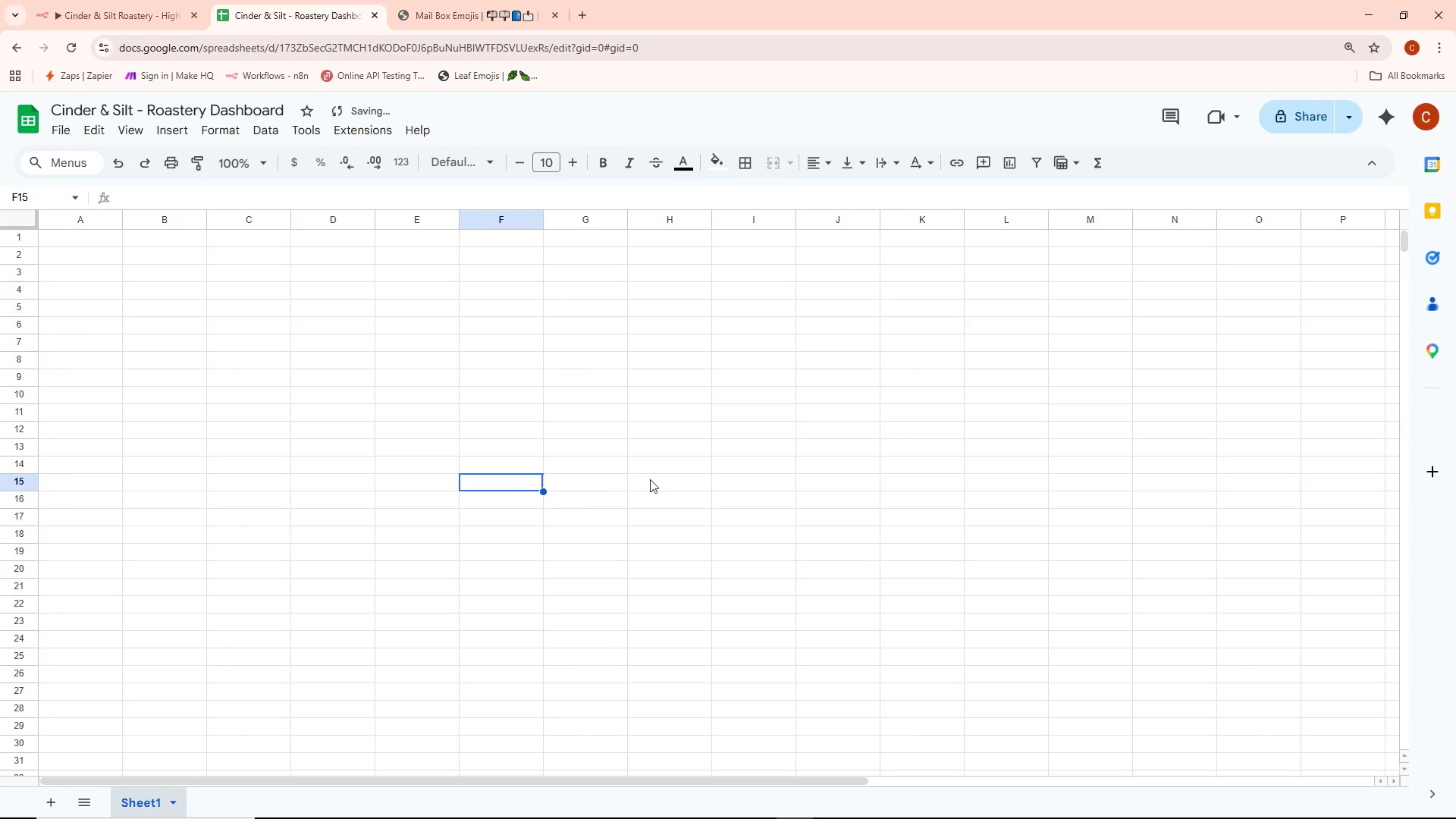 
scroll: coordinate [451, 577], scroll_direction: down, amount: 6.0
 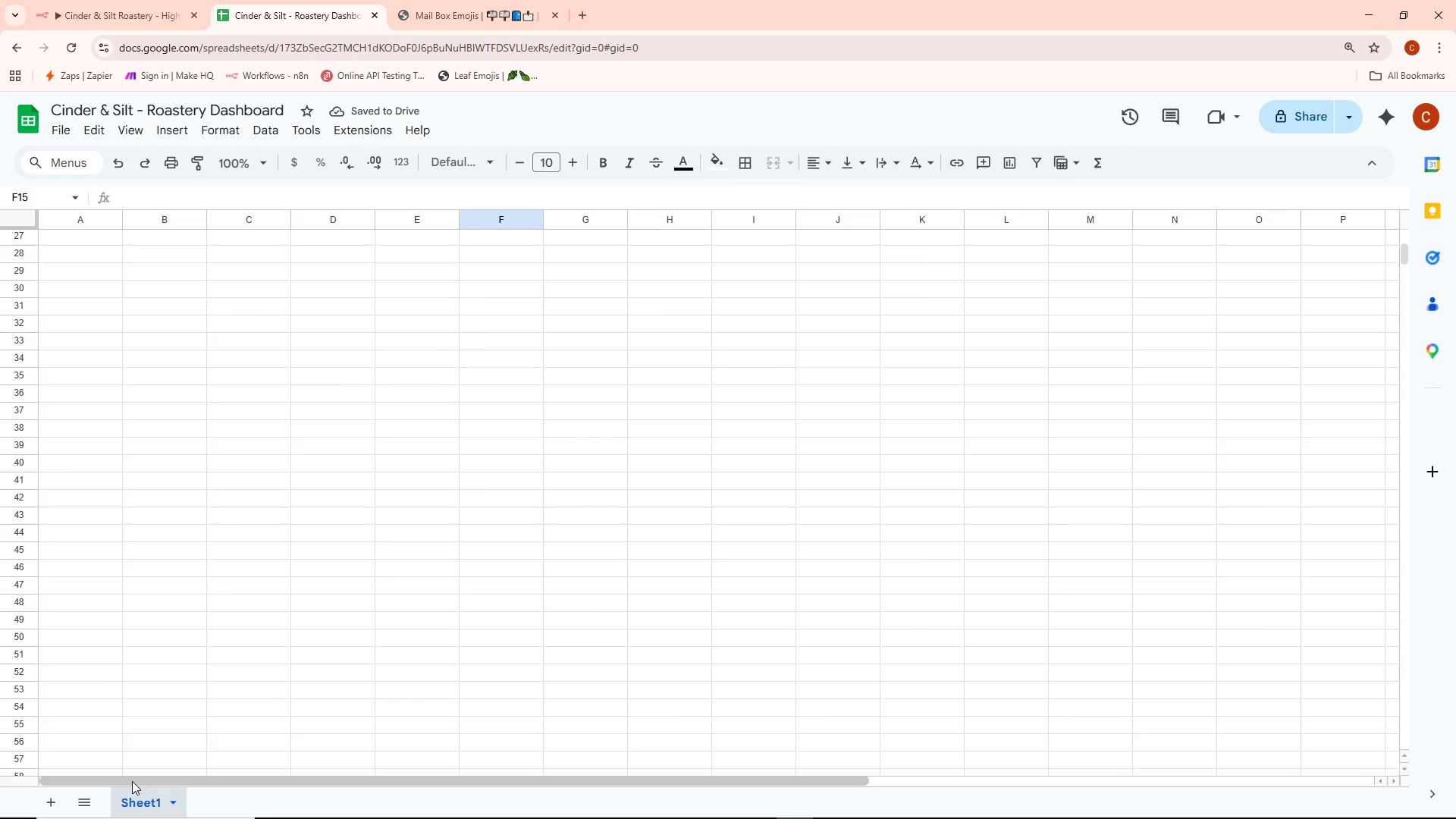 
right_click([130, 797])
 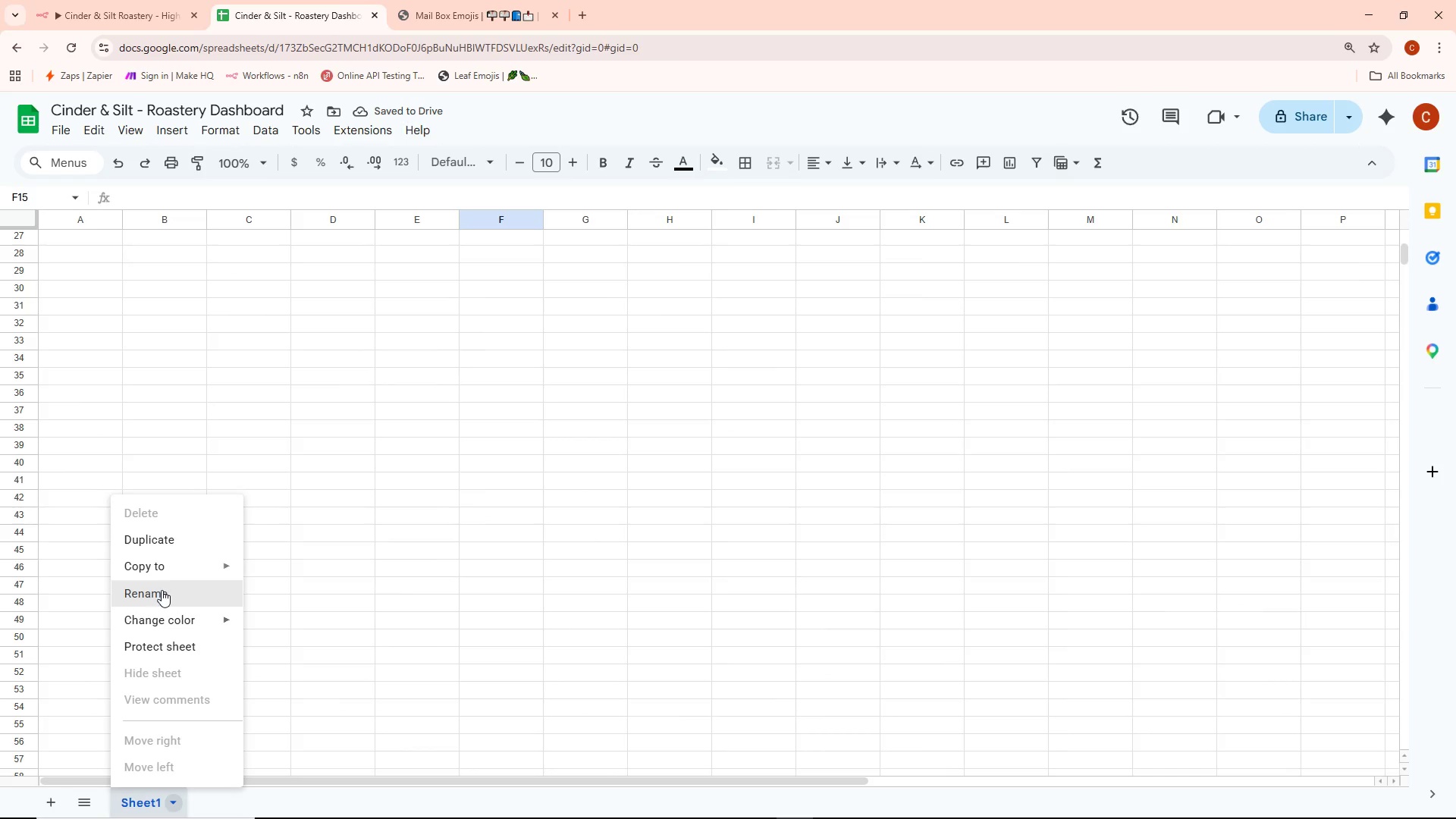 
left_click([162, 590])
 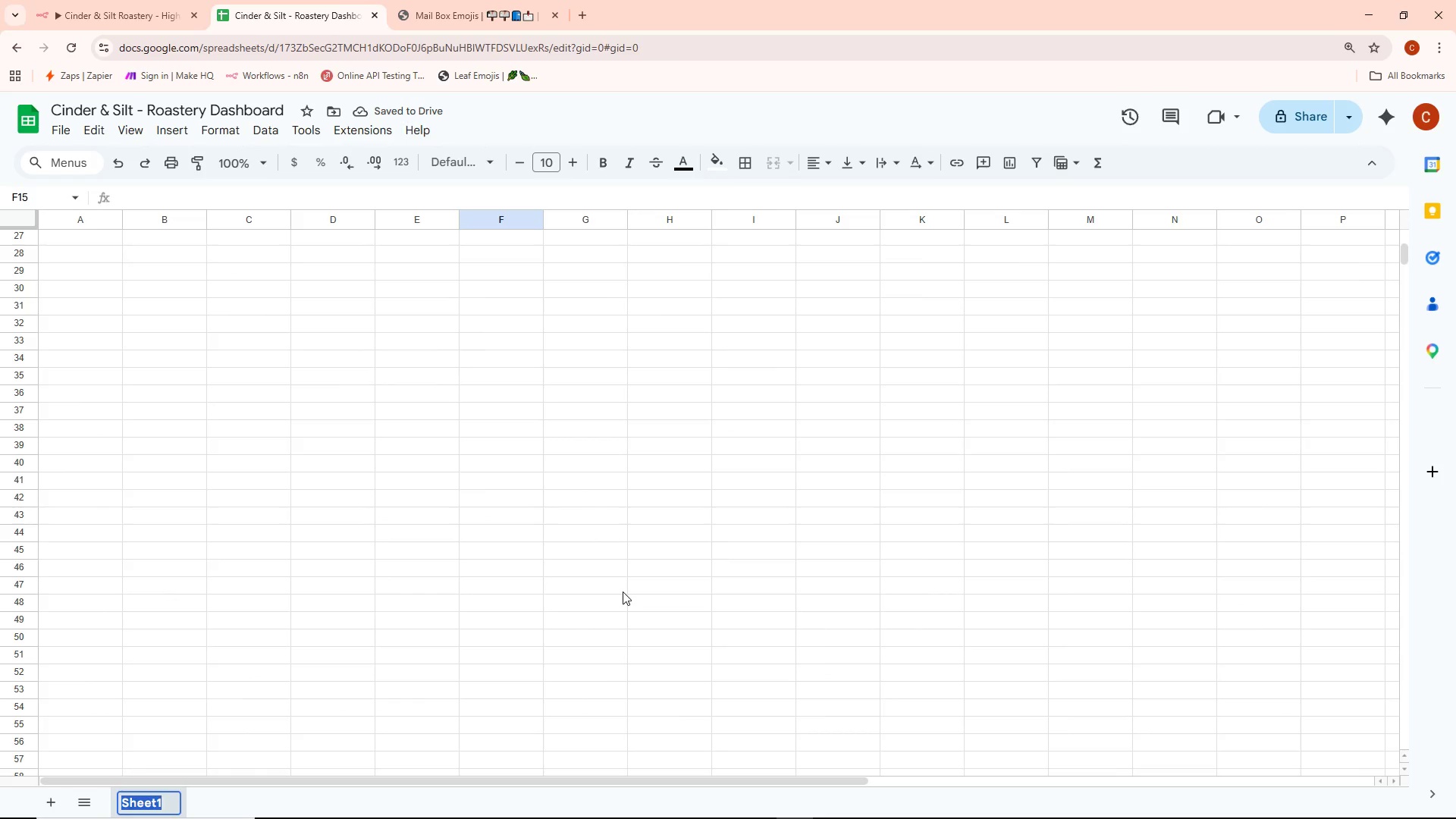 
key(Backspace)
type(Inventory Log)
 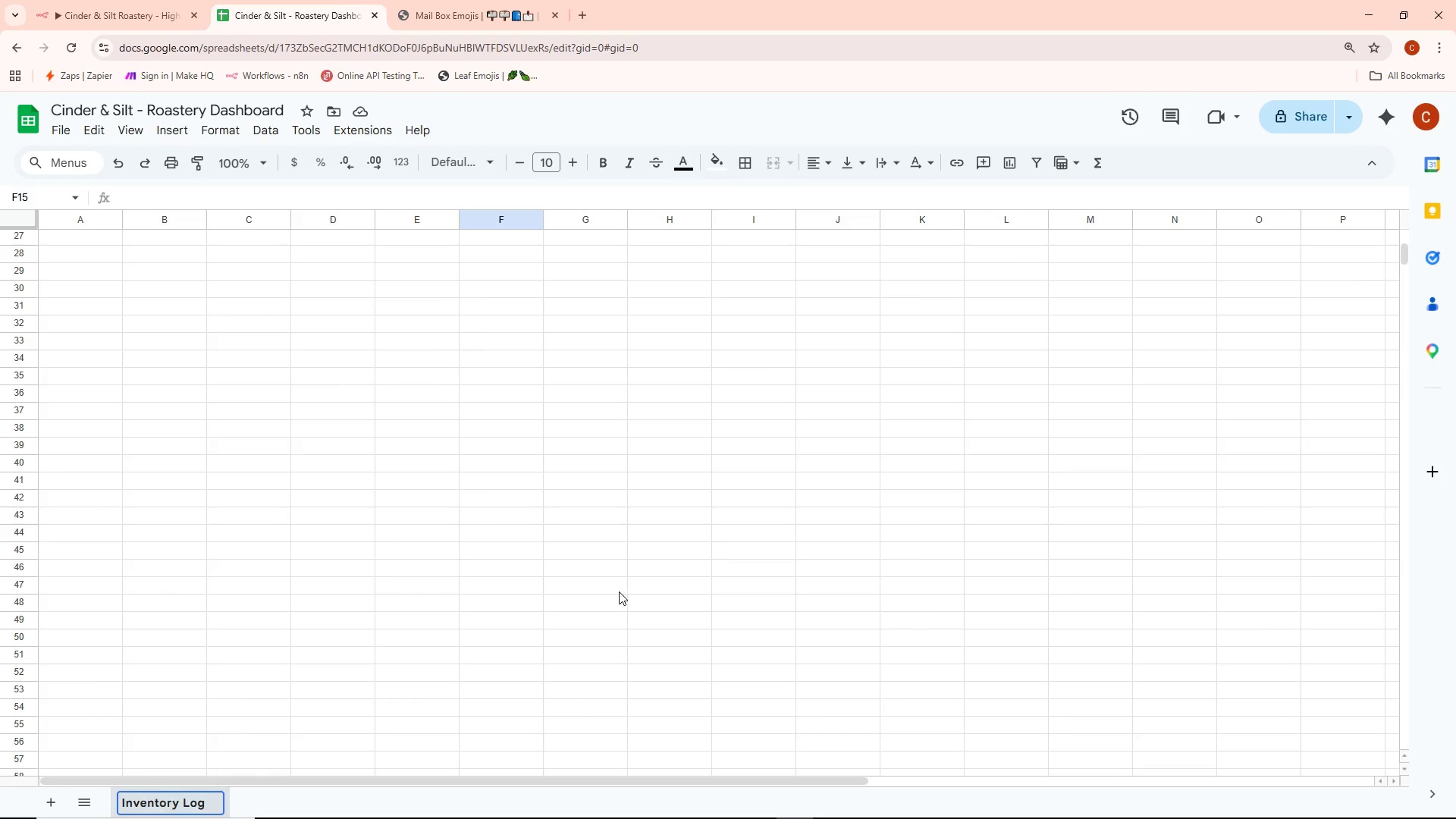 
left_click_drag(start_coordinate=[615, 590], to_coordinate=[610, 590])
 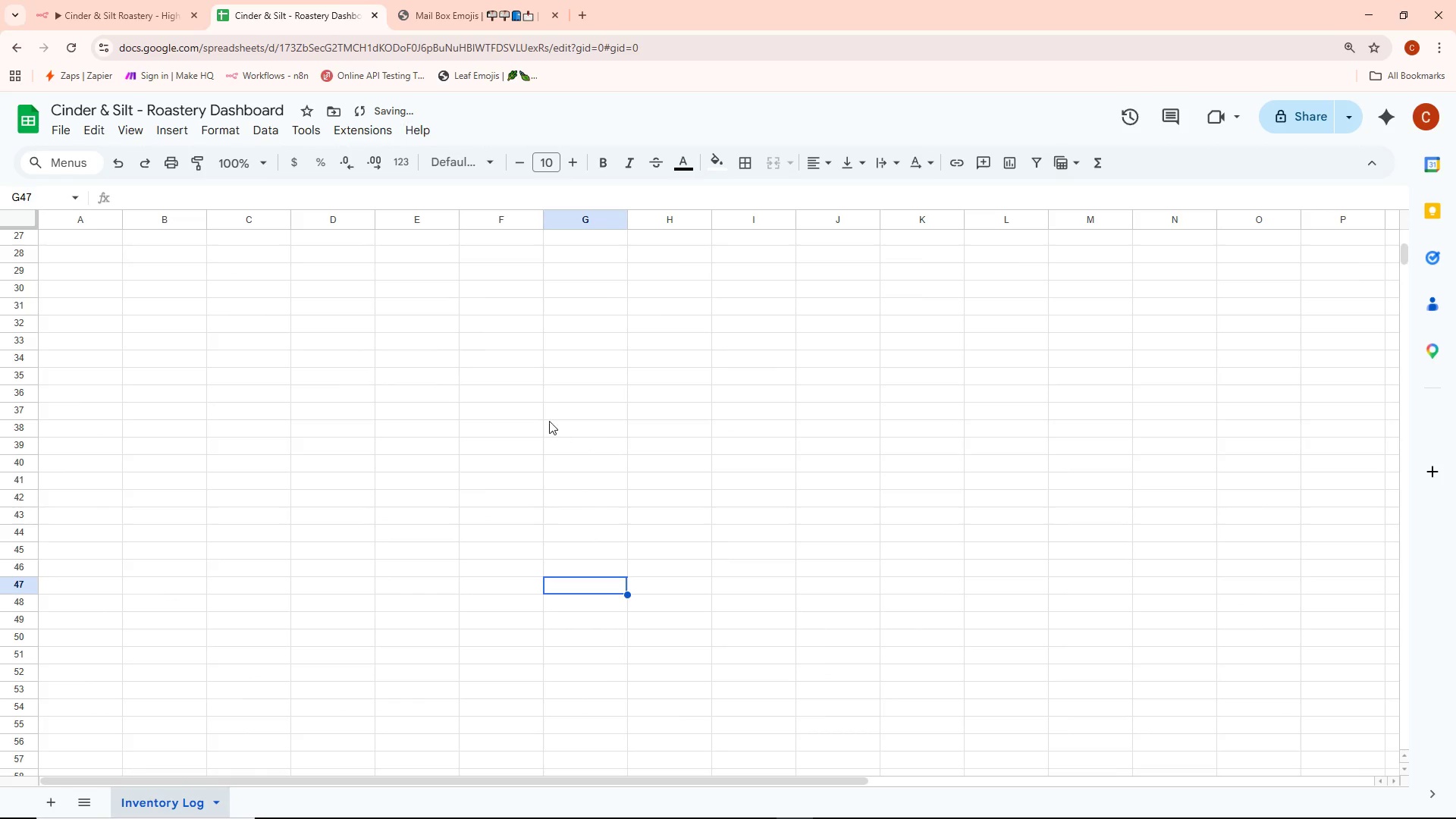 
left_click([197, 456])
 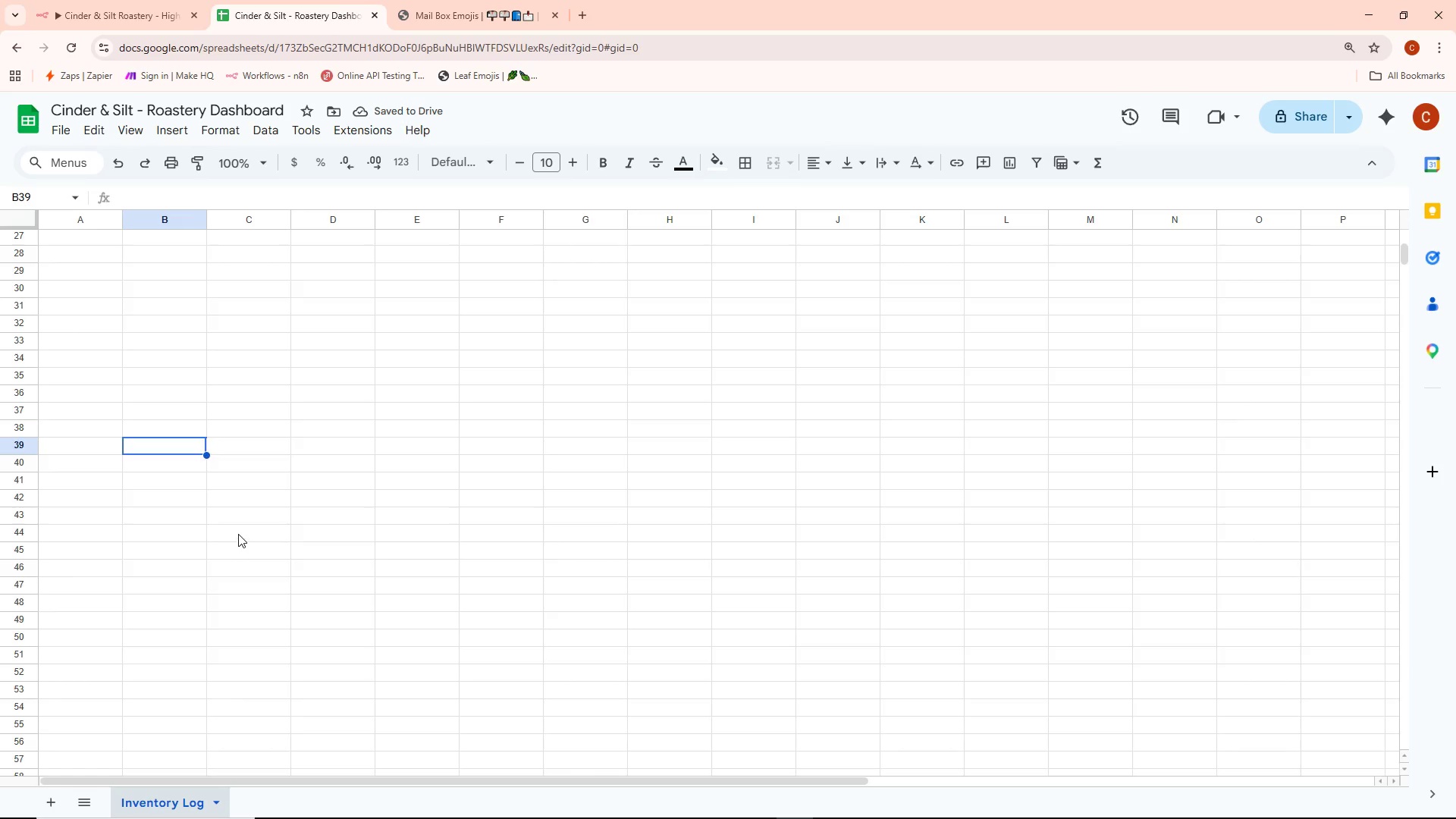 
key(Alt+AltLeft)
 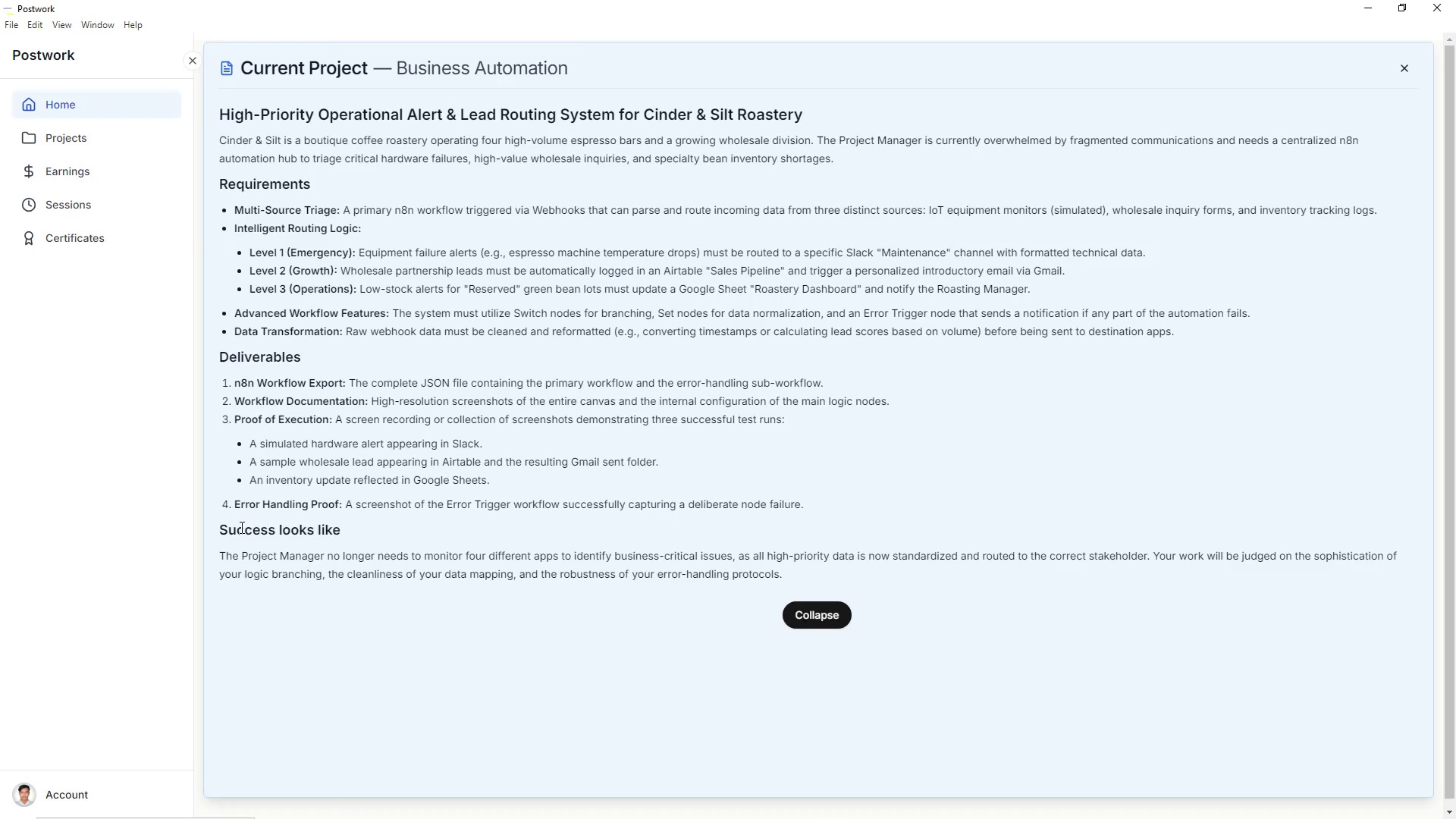 
key(Alt+Tab)
 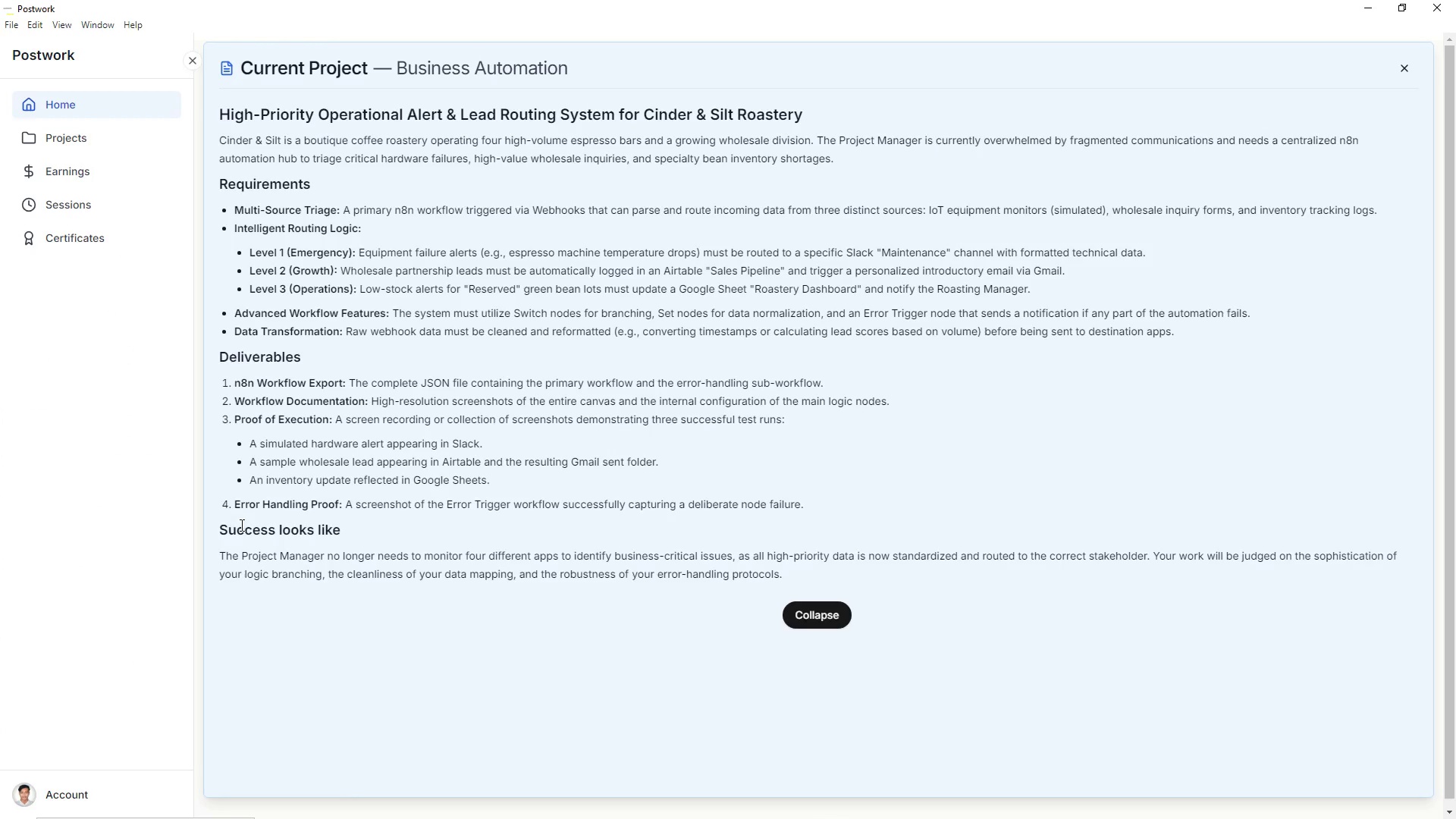 
scroll: coordinate [239, 529], scroll_direction: up, amount: 22.0